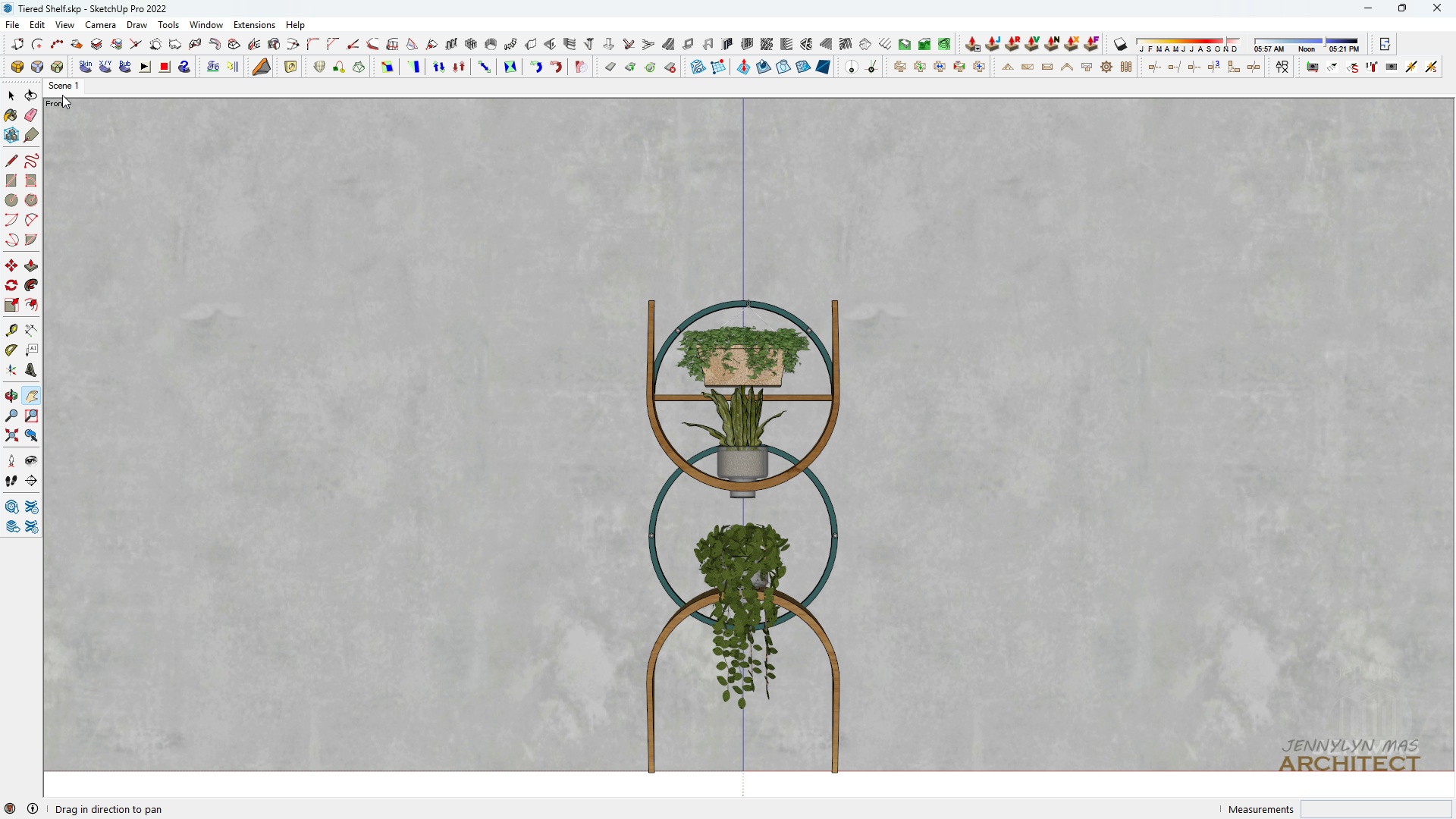 
double_click([62, 96])
 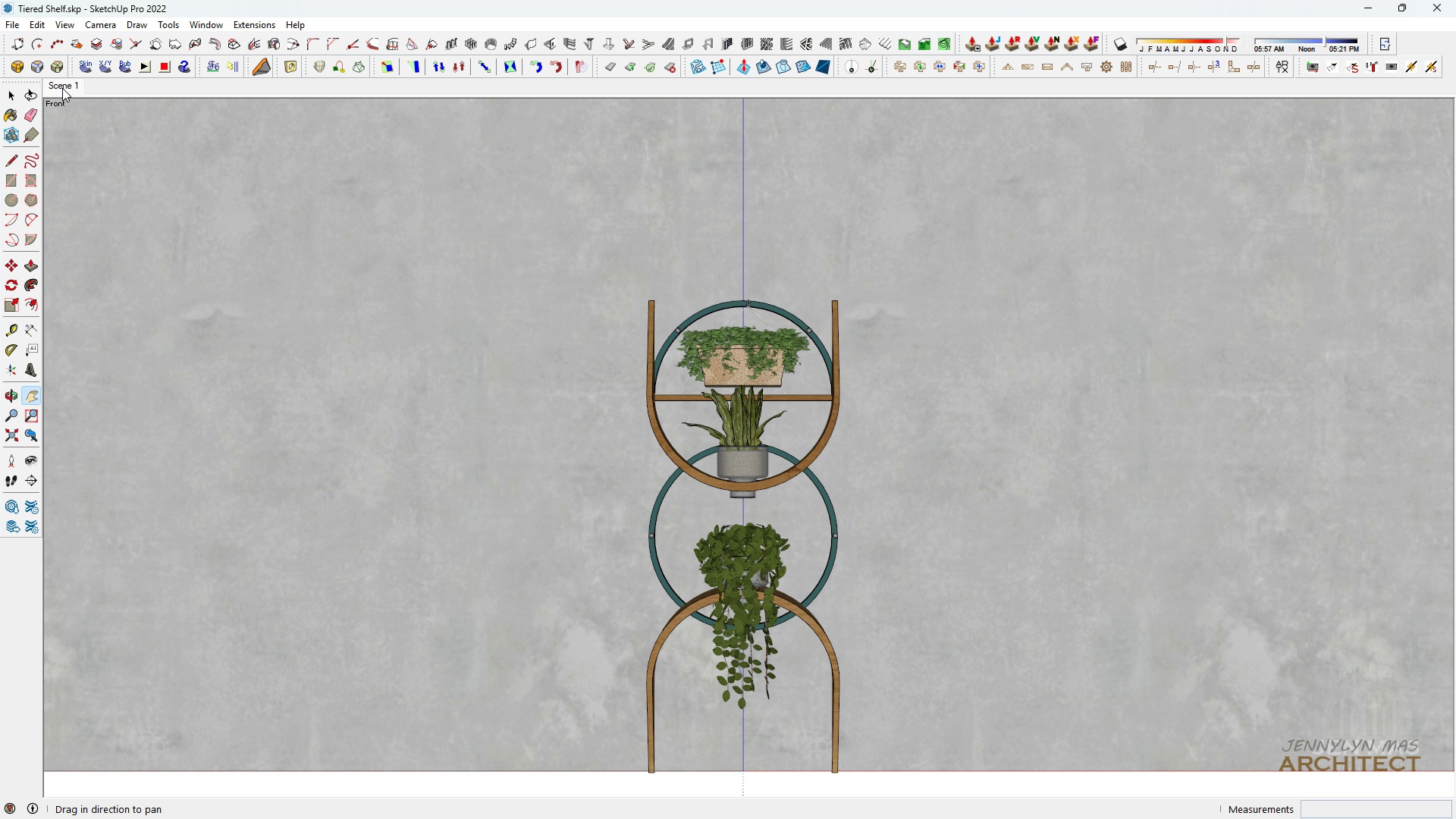 
double_click([62, 88])
 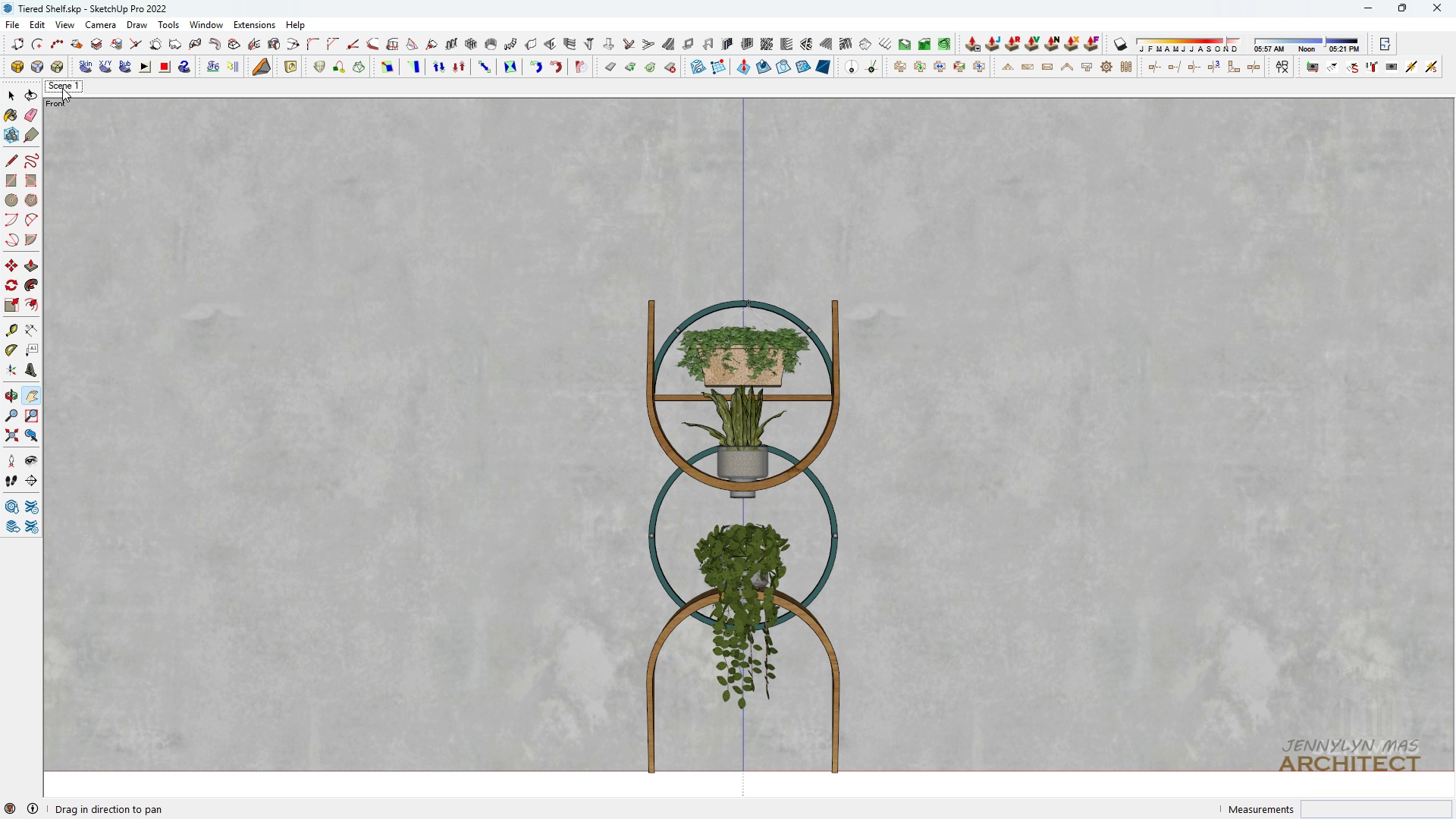 
triple_click([62, 88])
 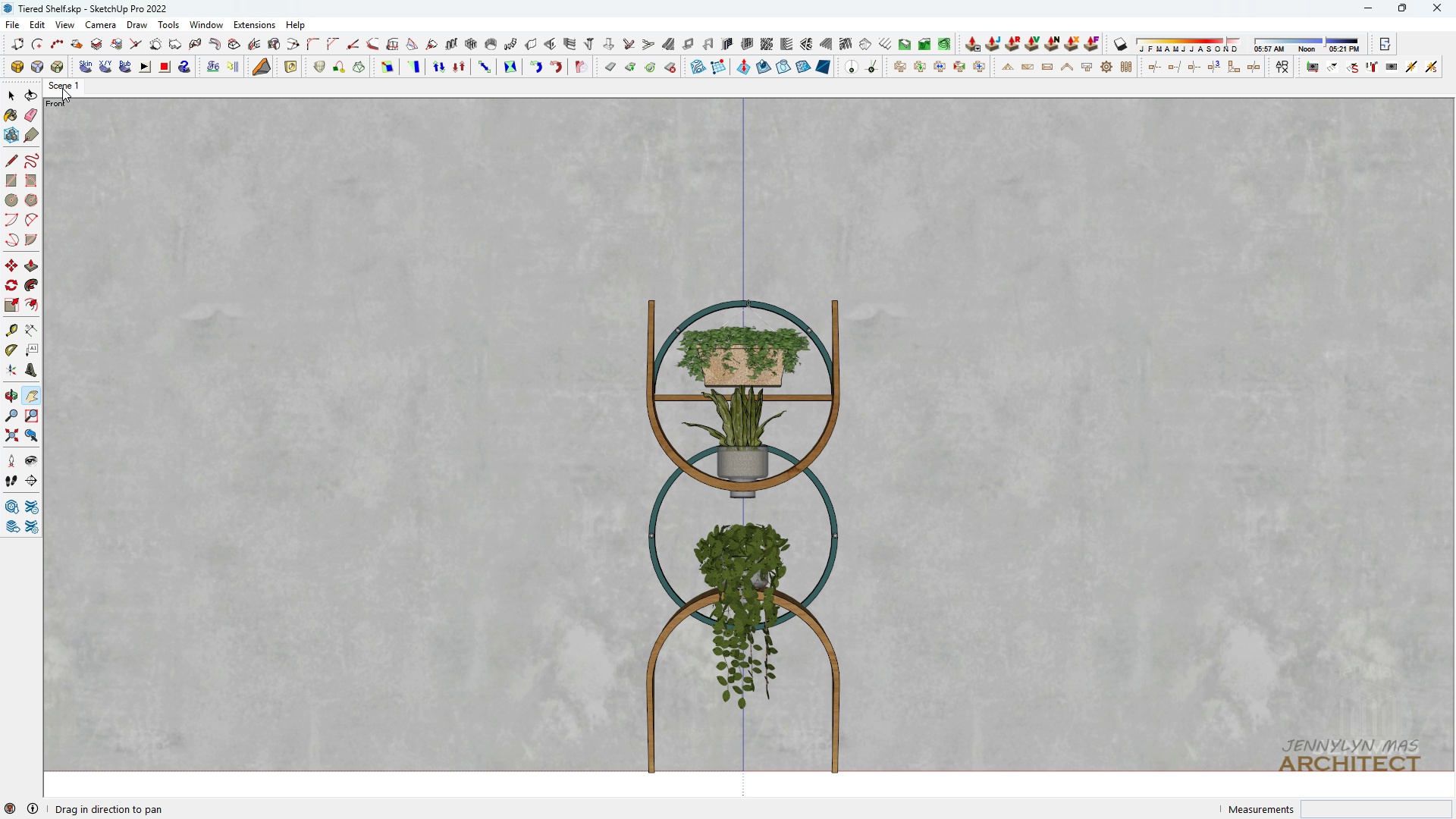 
left_click([62, 88])
 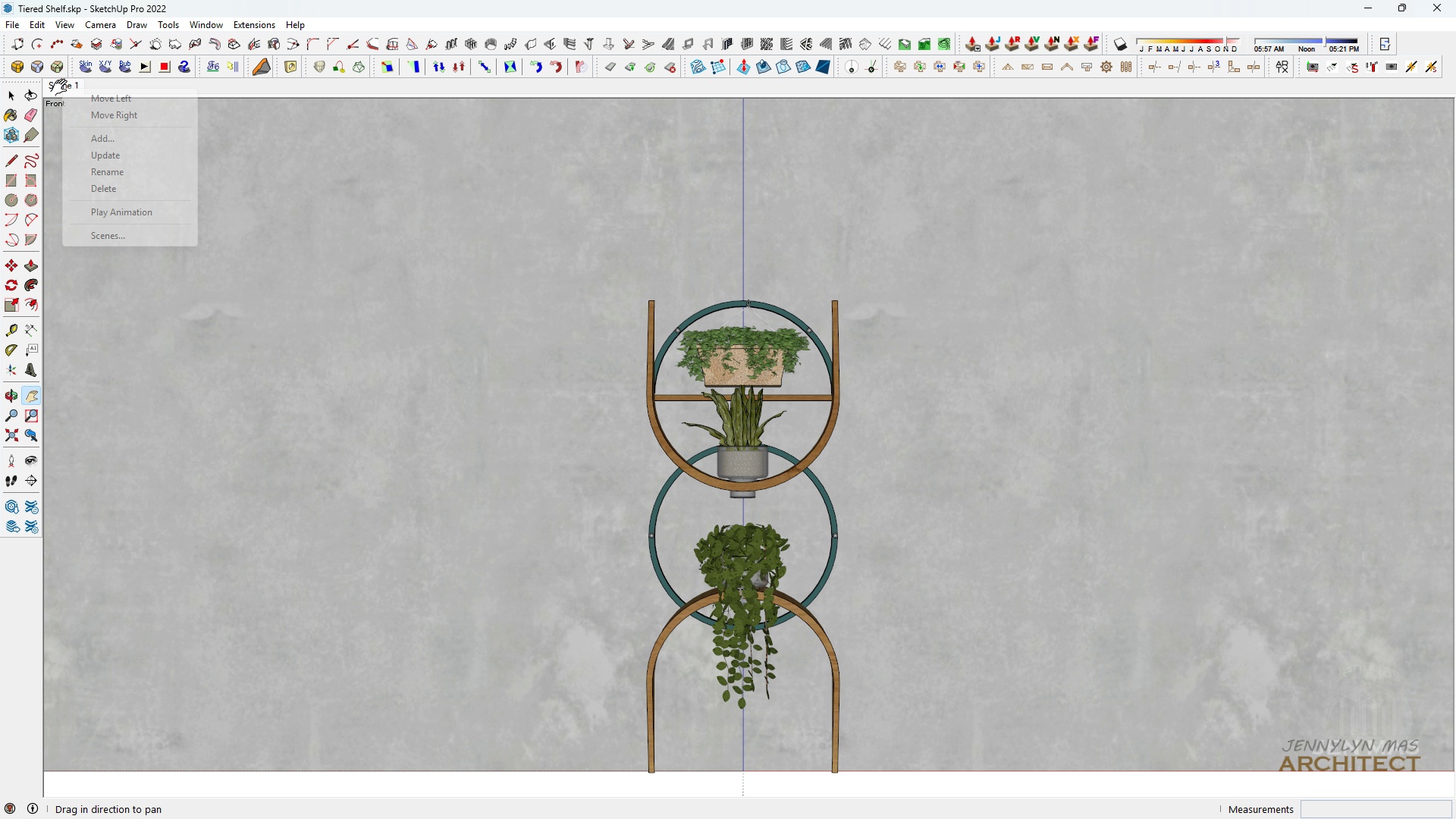 
right_click([62, 88])
 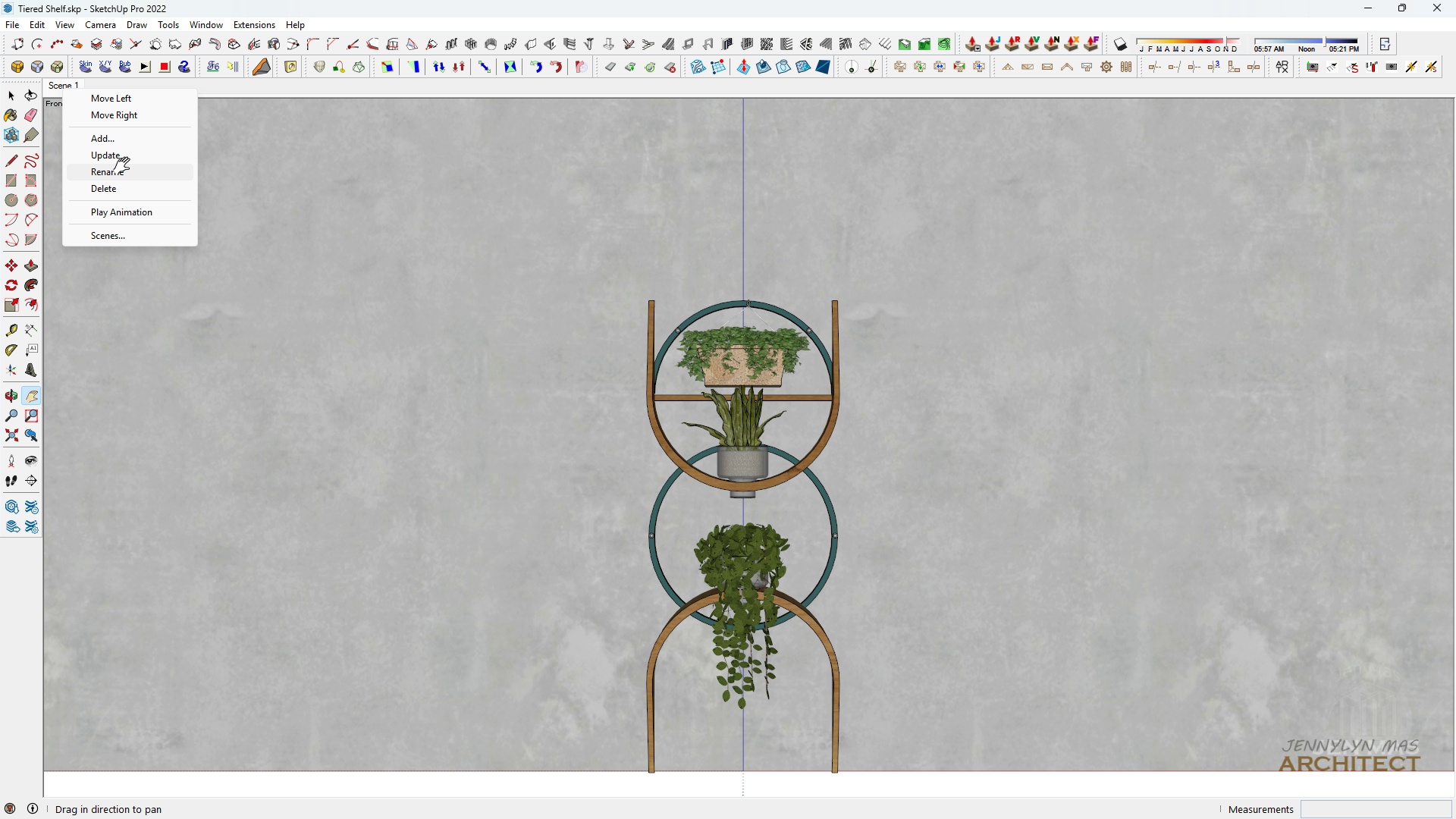 
left_click([125, 166])
 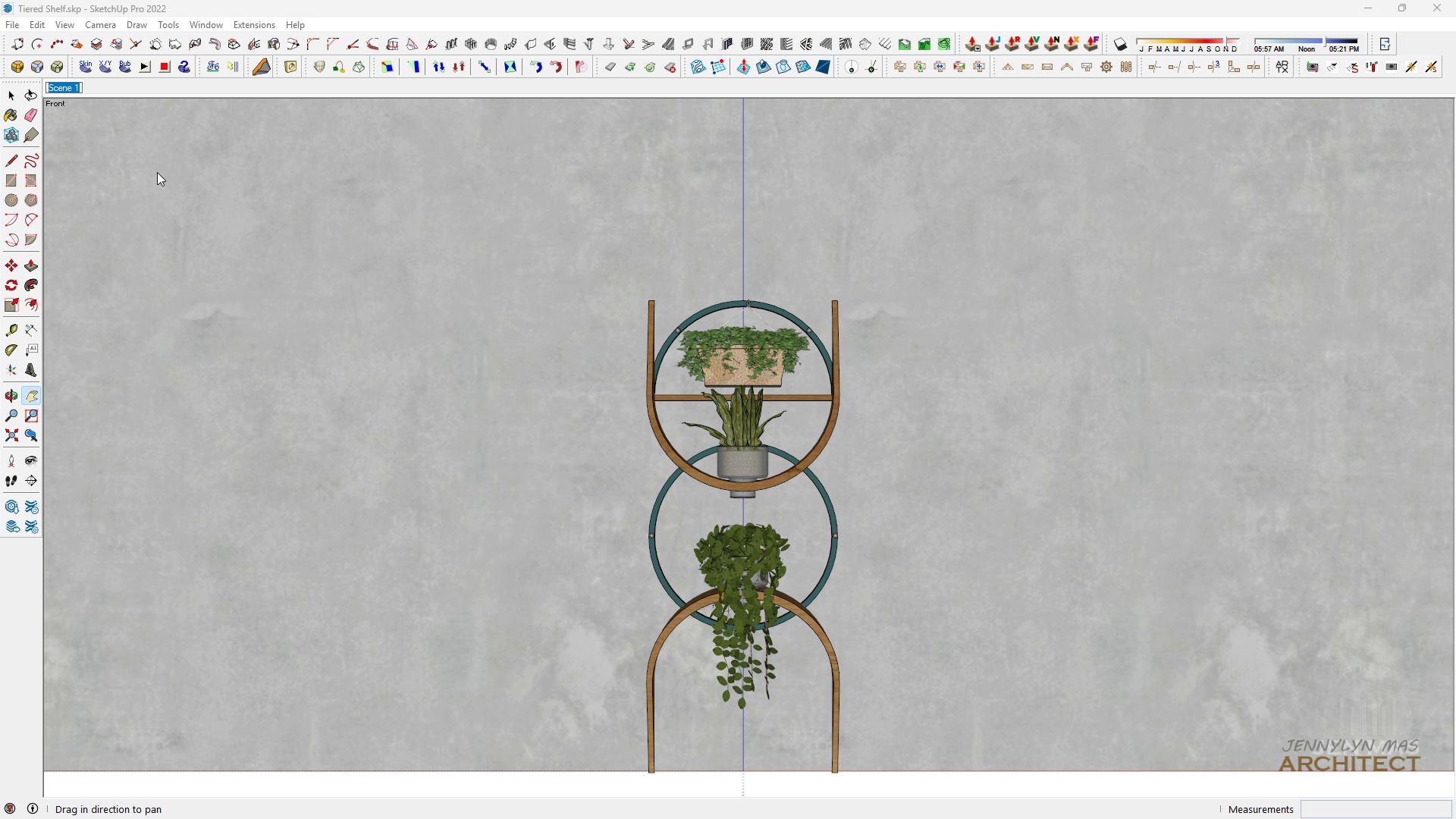 
type(Front Elevation)
 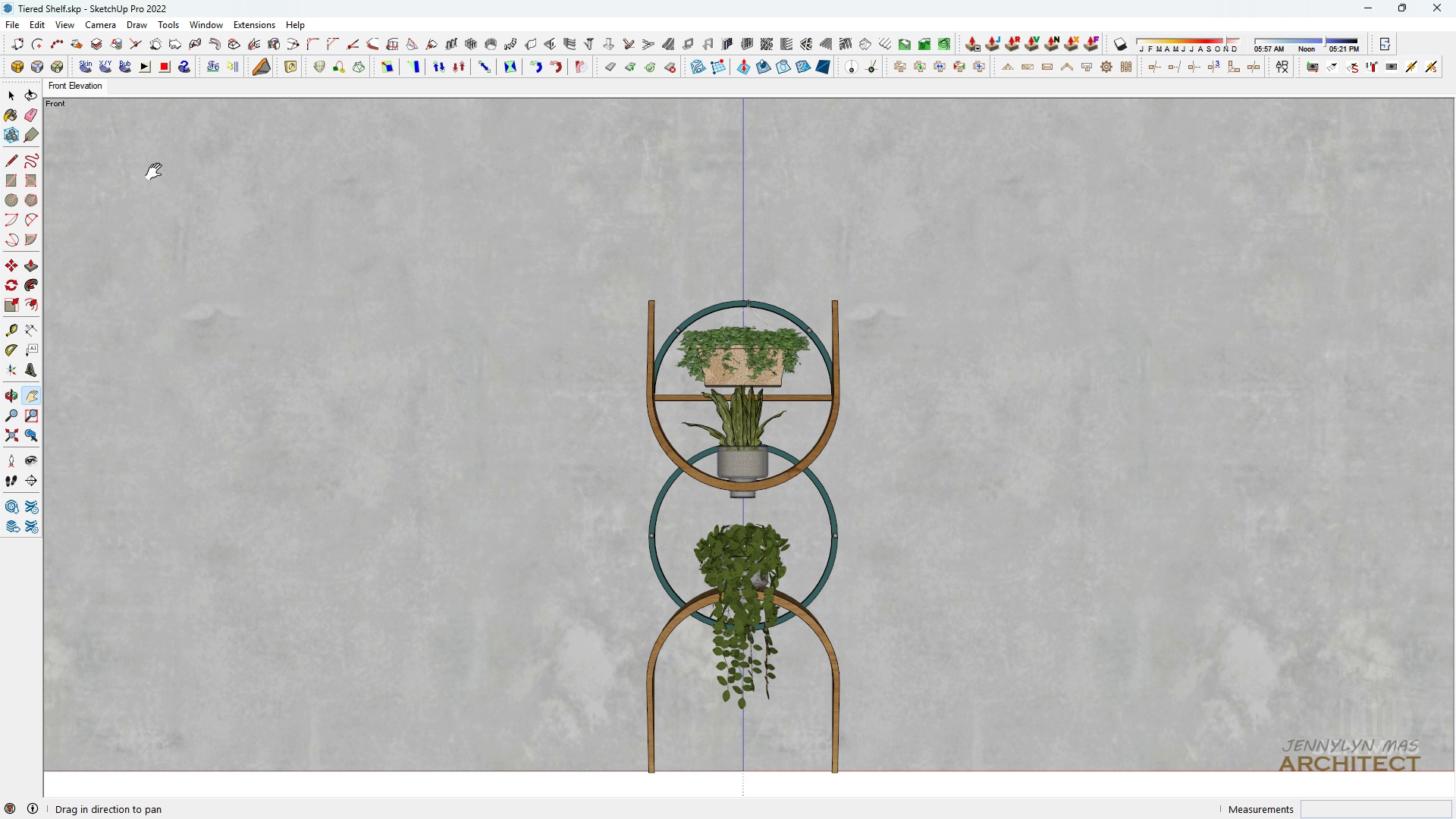 
 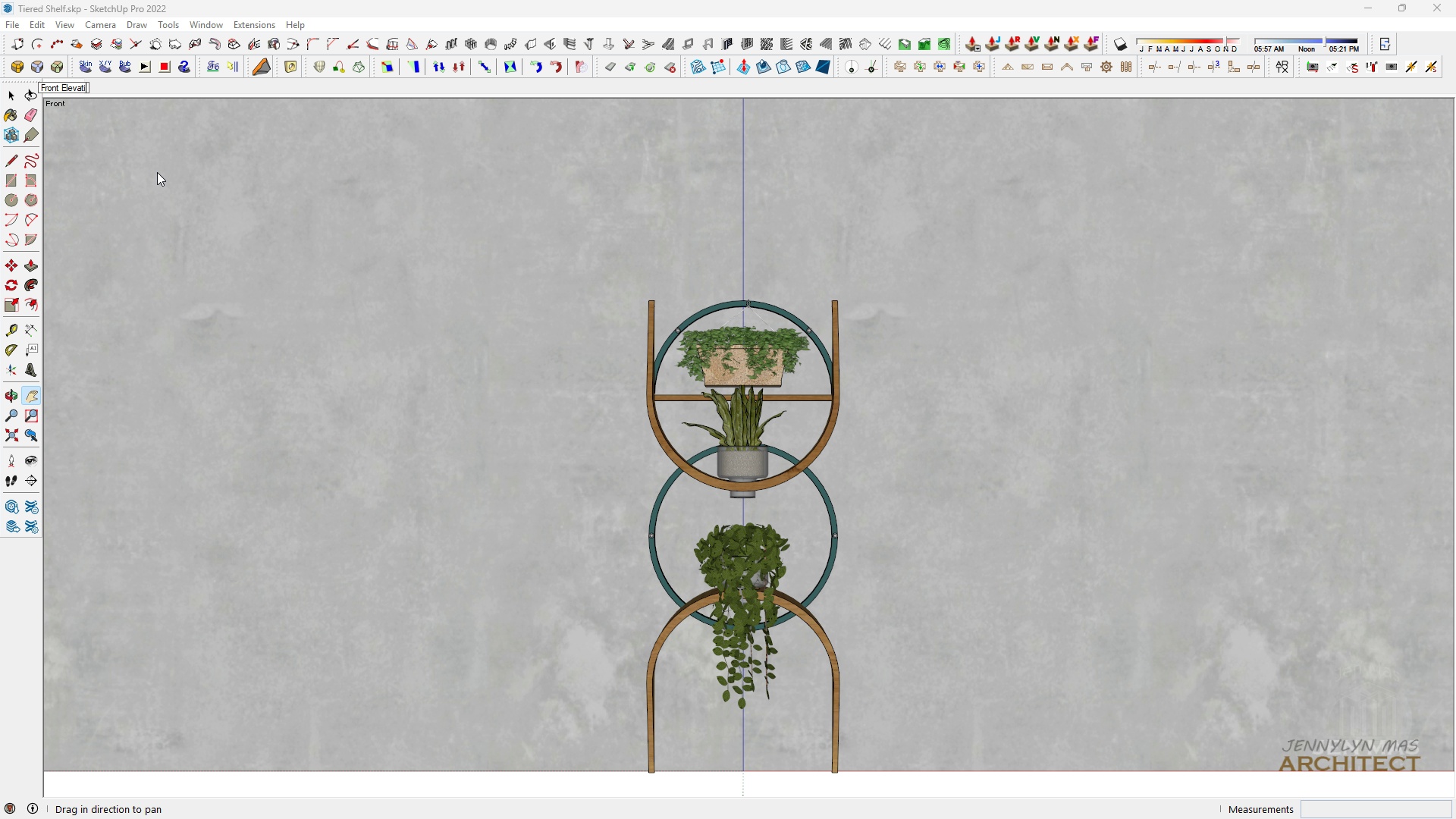 
key(Enter)
 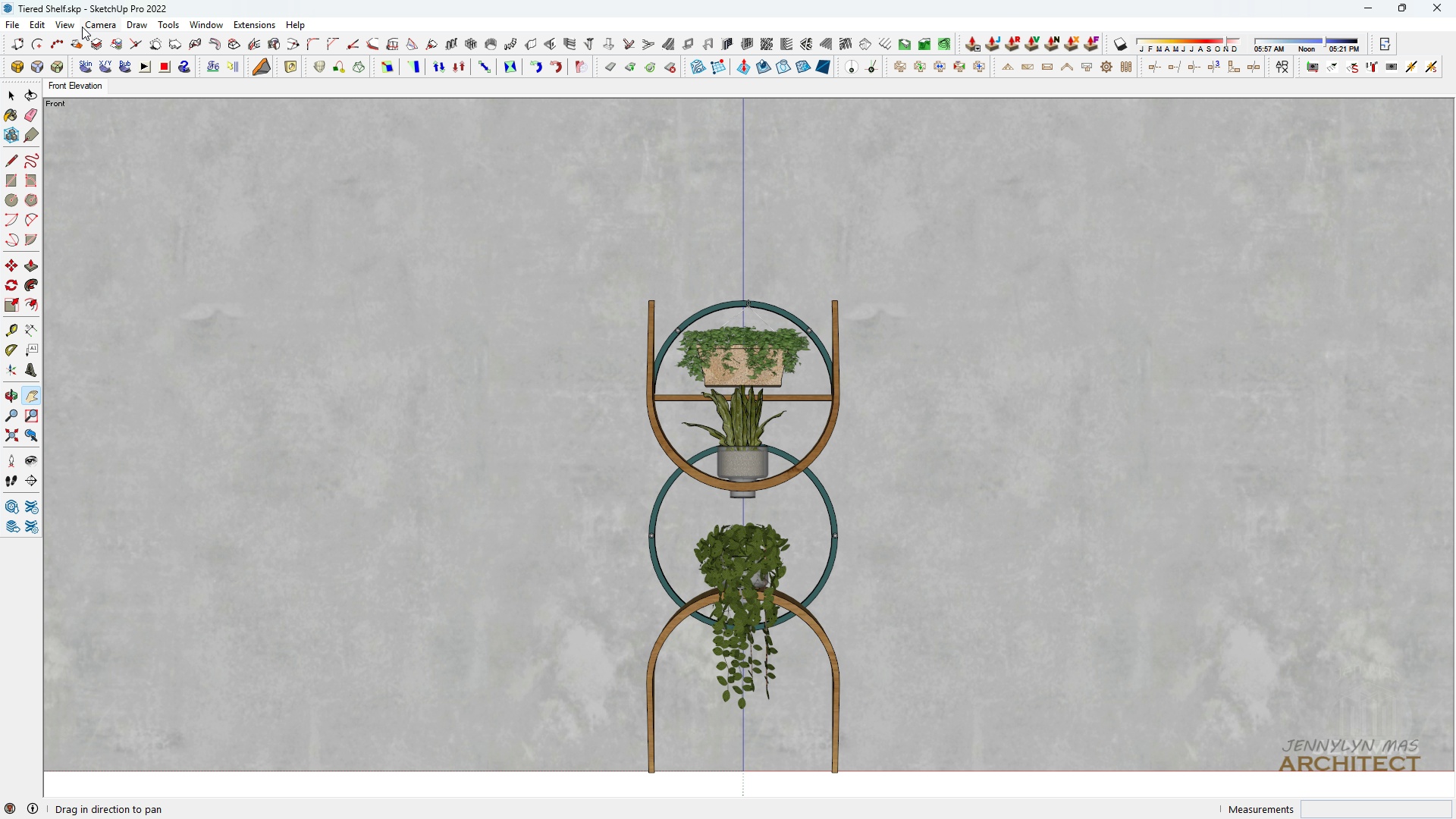 
left_click([70, 27])
 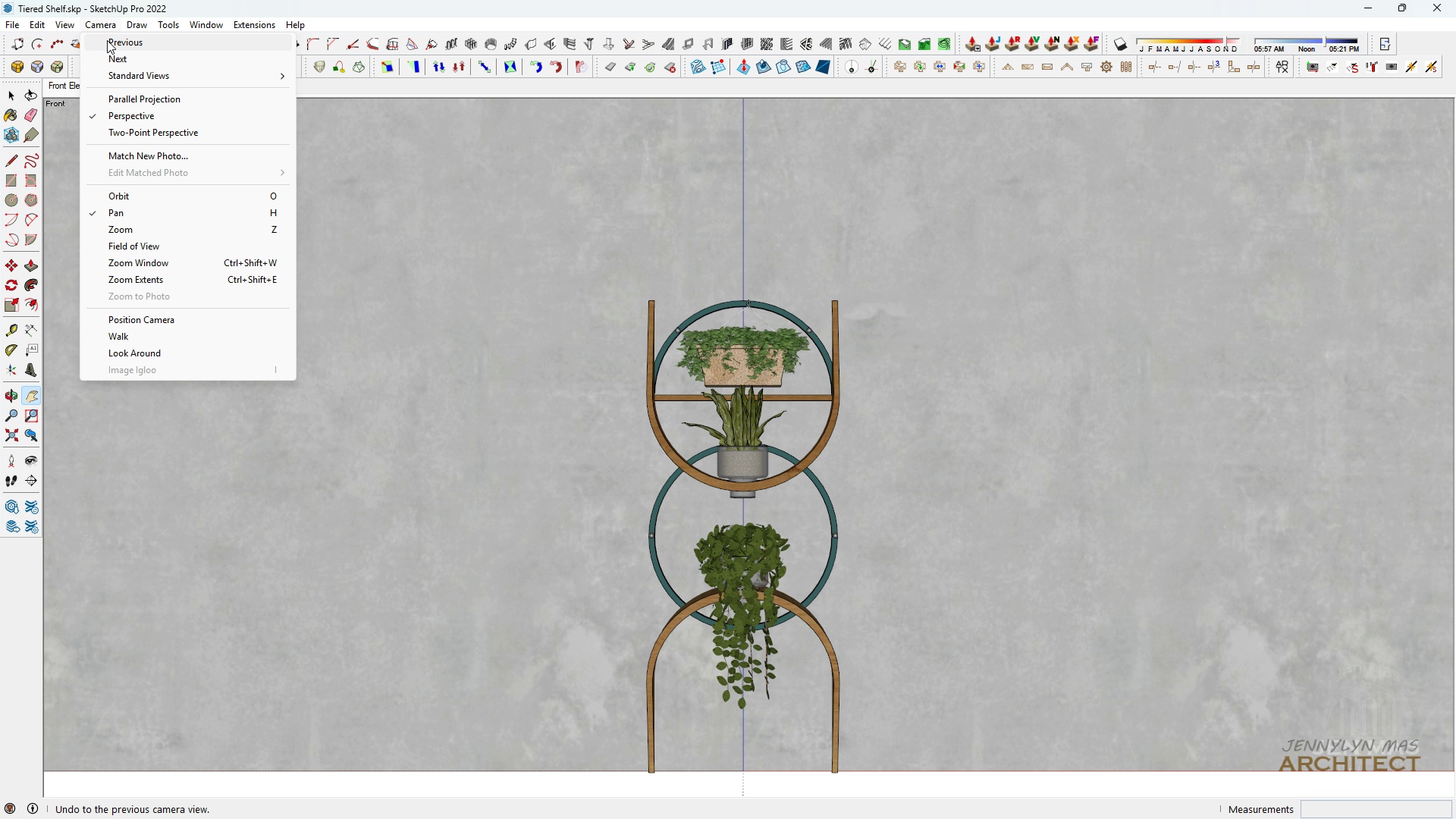 
left_click([123, 67])
 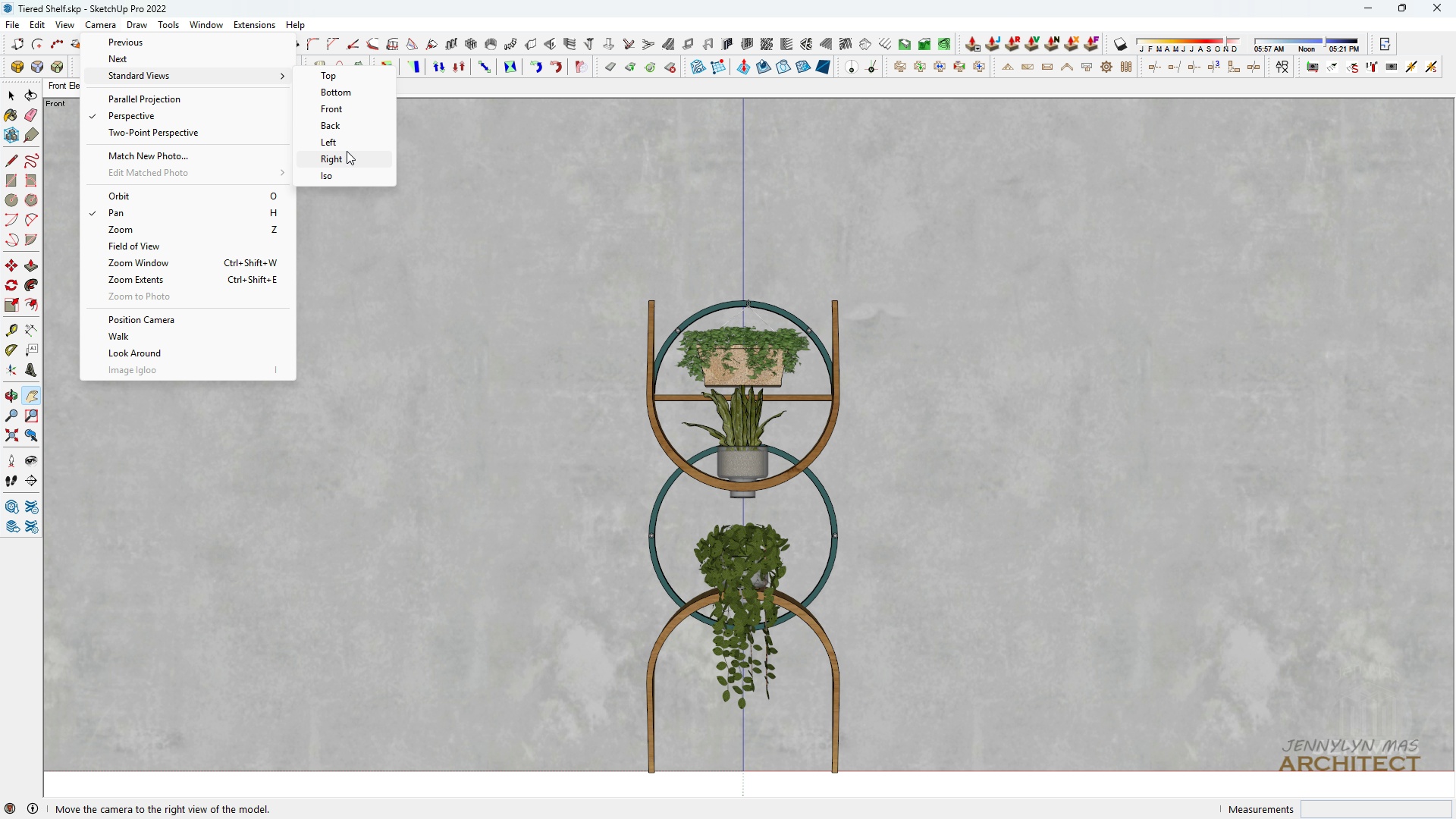 
left_click([347, 151])
 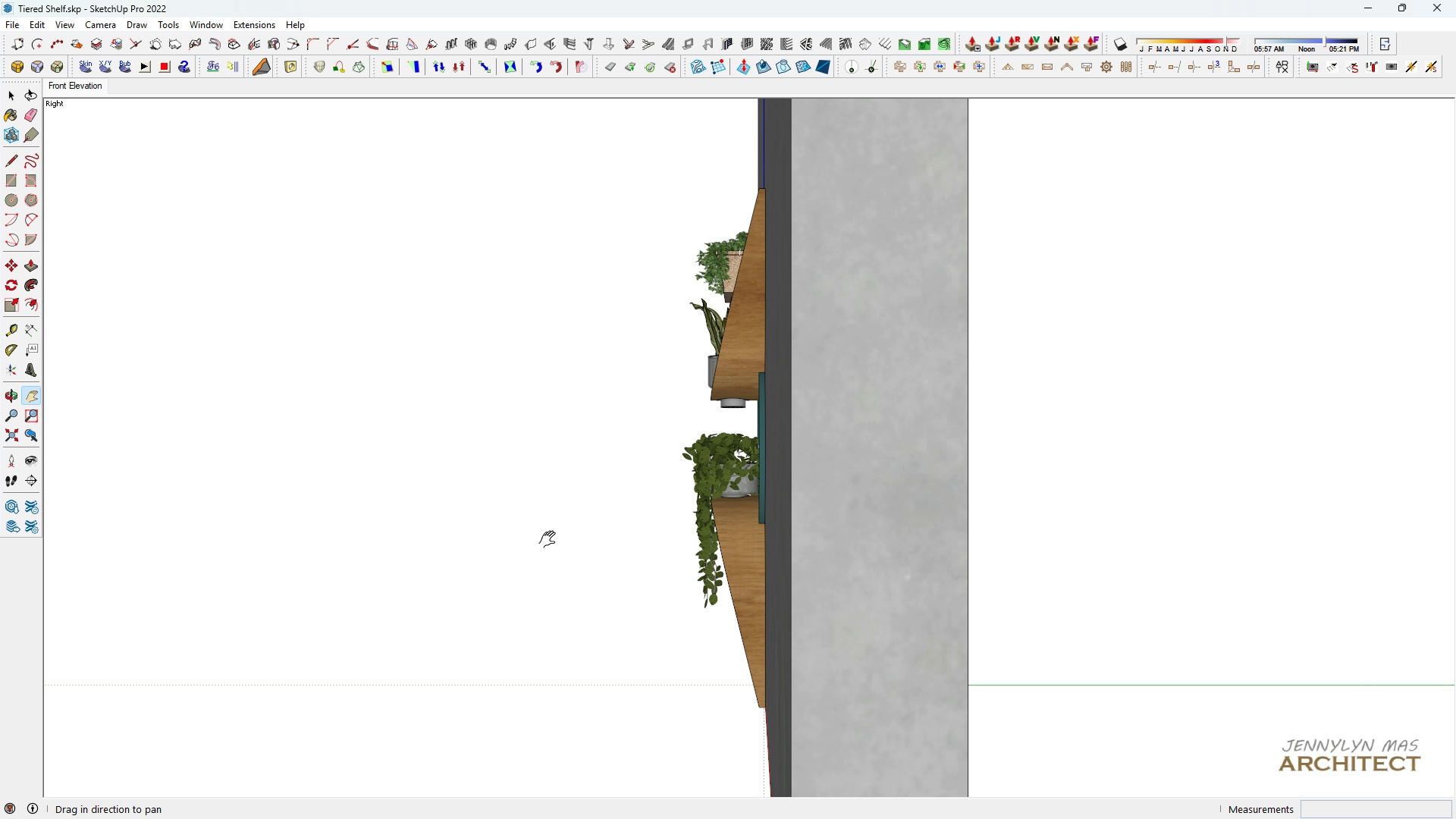 
left_click_drag(start_coordinate=[557, 543], to_coordinate=[560, 550])
 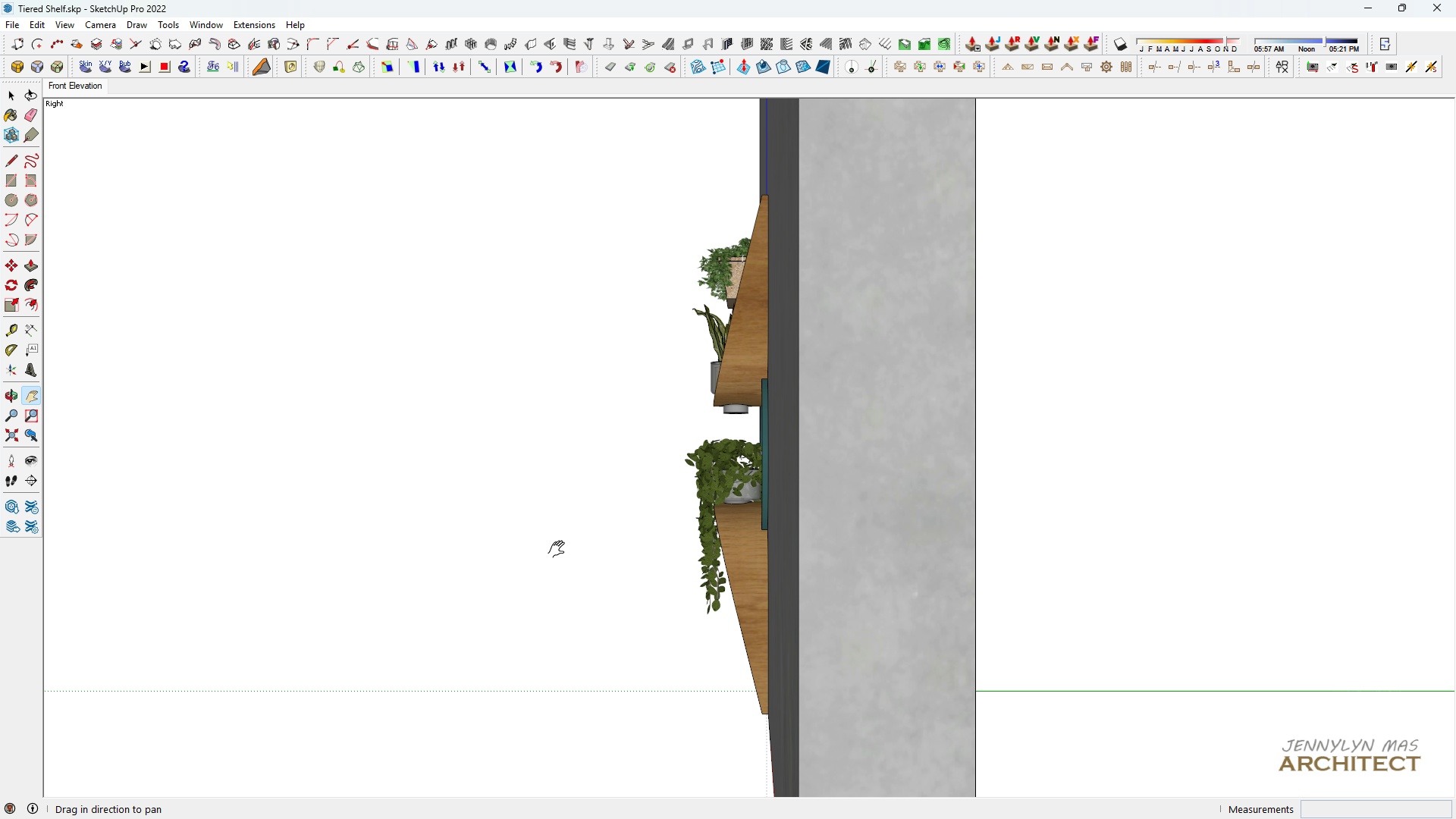 
scroll: coordinate [560, 550], scroll_direction: down, amount: 1.0
 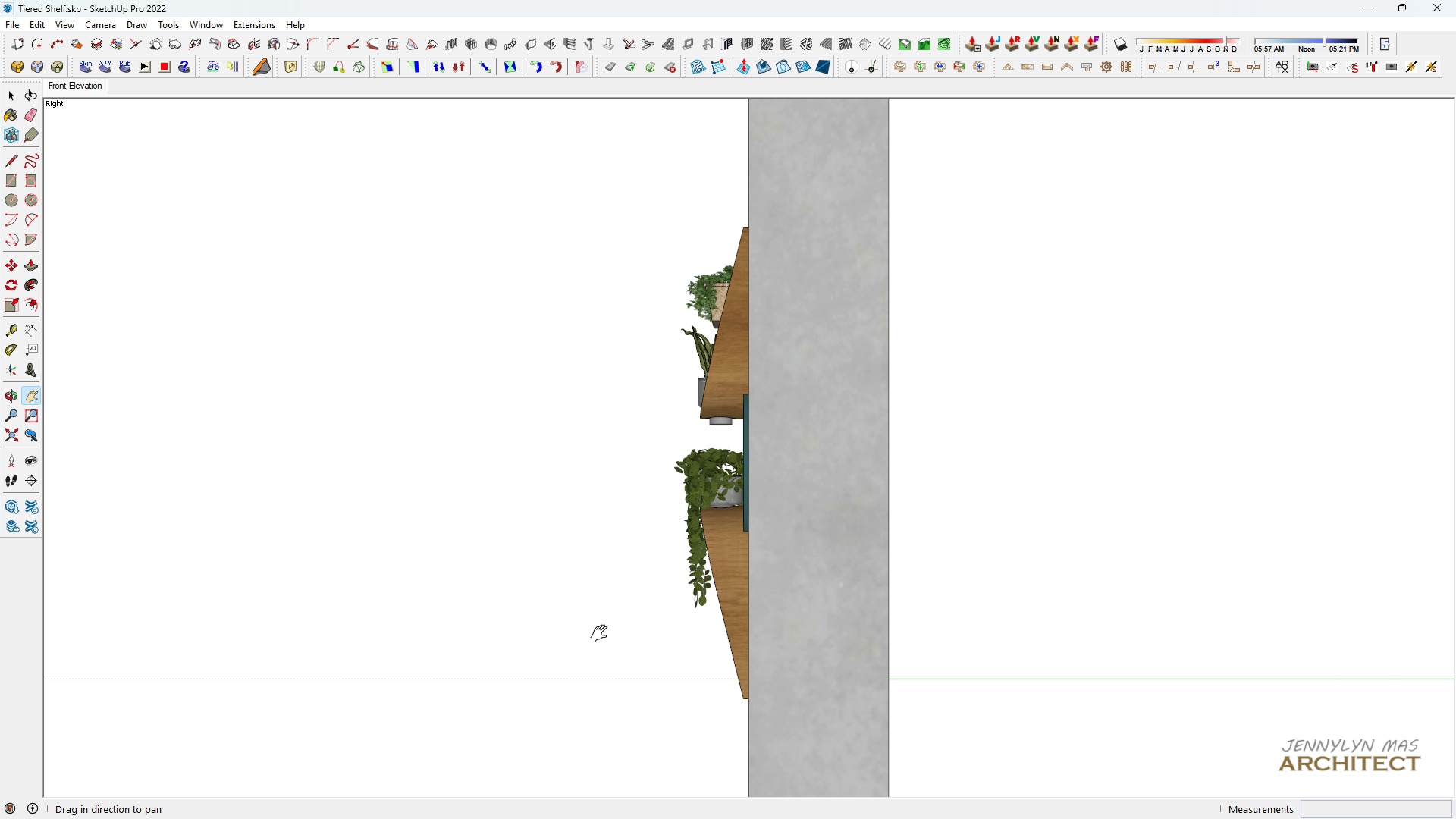 
scroll: coordinate [702, 453], scroll_direction: up, amount: 2.0
 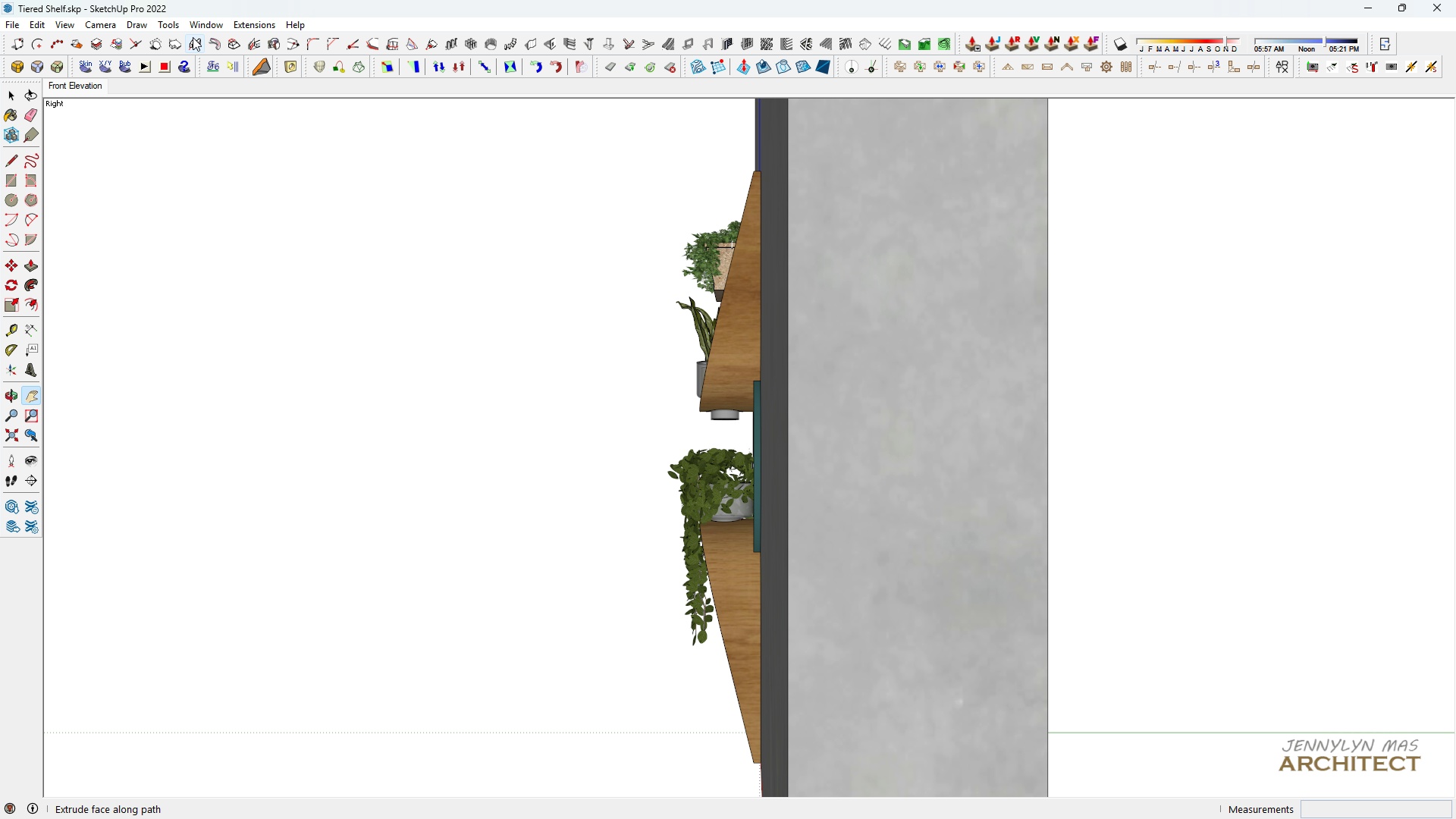 
left_click([207, 27])
 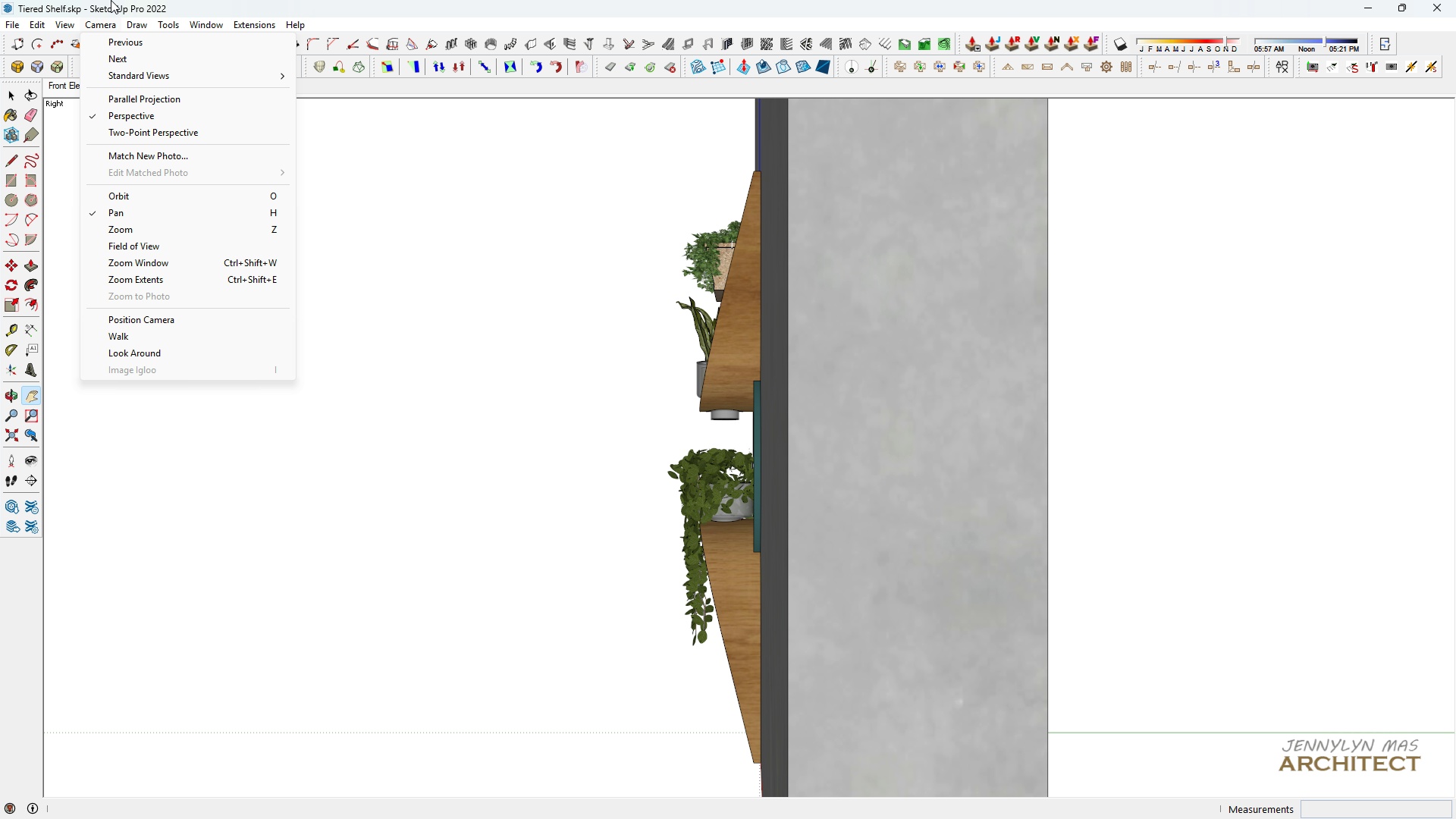 
left_click([121, 93])
 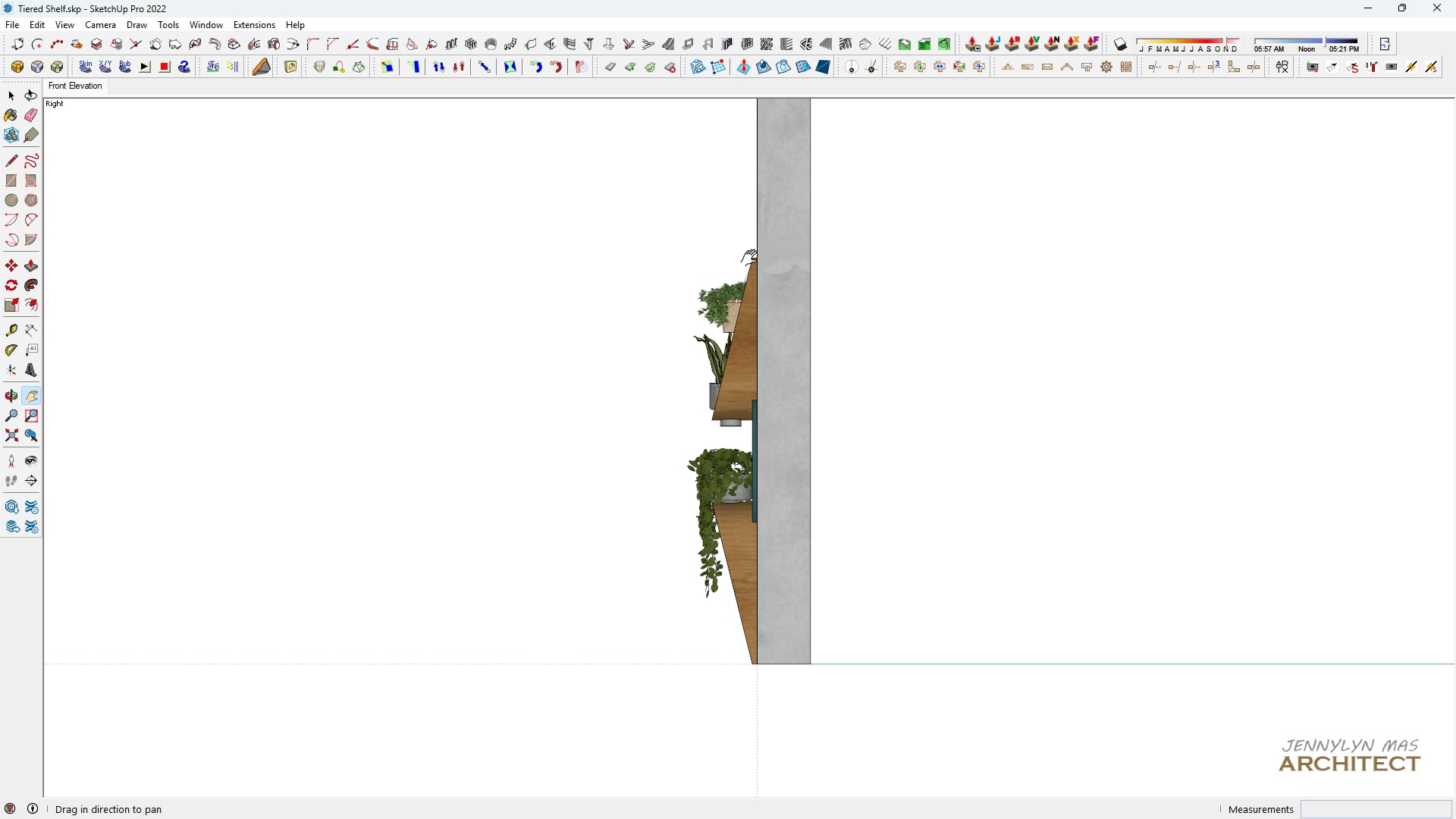 
scroll: coordinate [638, 357], scroll_direction: up, amount: 3.0
 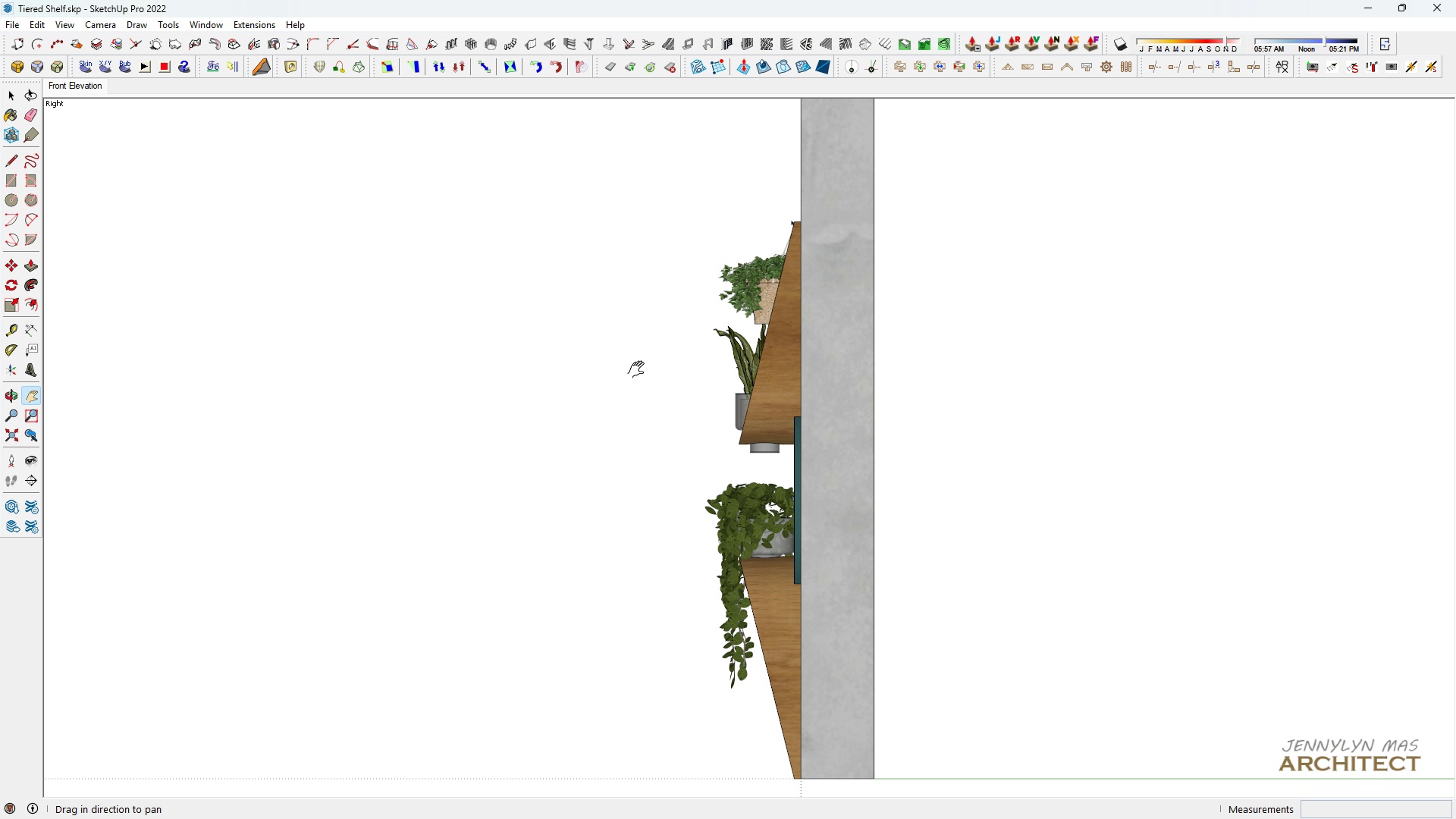 
left_click_drag(start_coordinate=[638, 370], to_coordinate=[617, 371])
 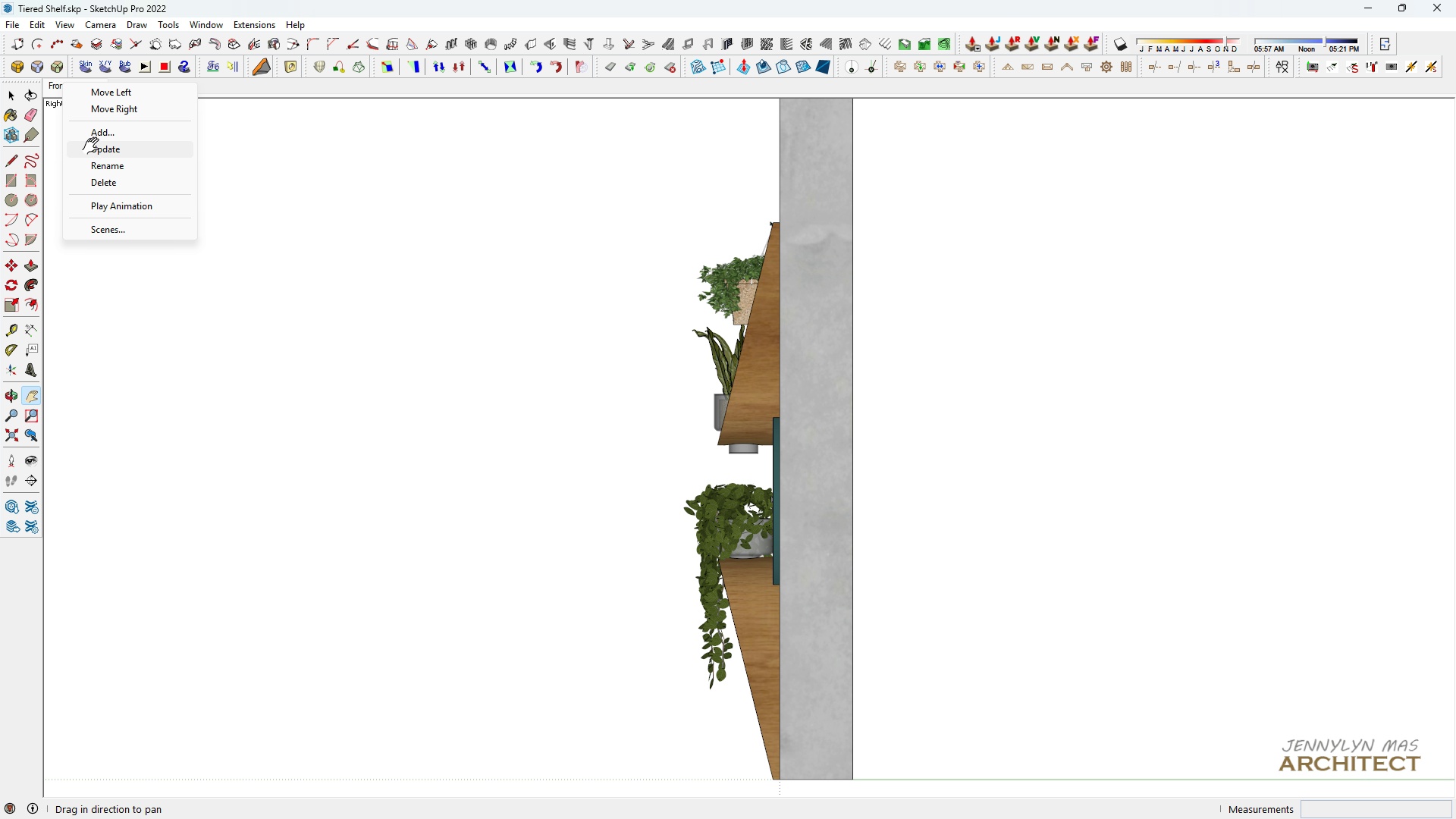 
left_click([94, 137])
 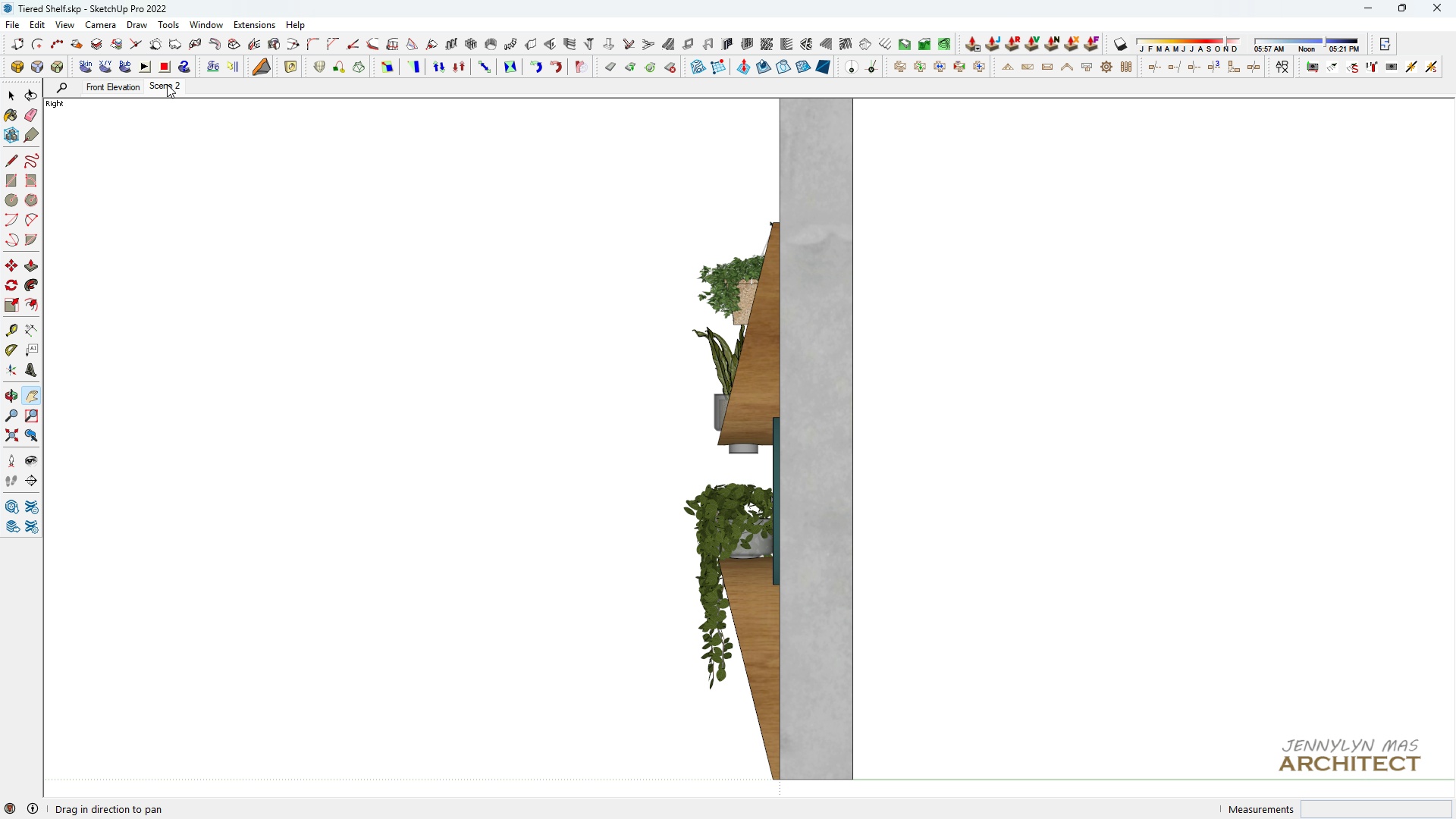 
right_click([167, 84])